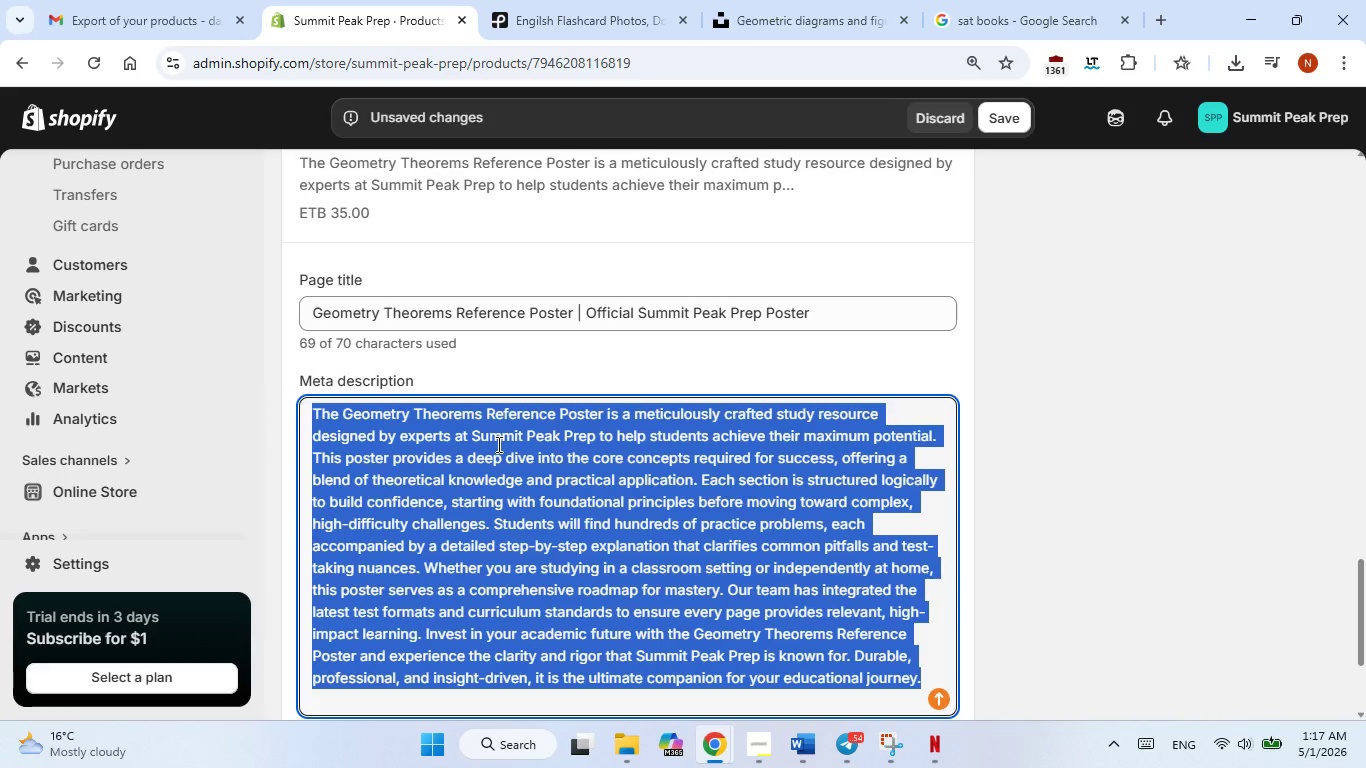 
triple_click([497, 444])
 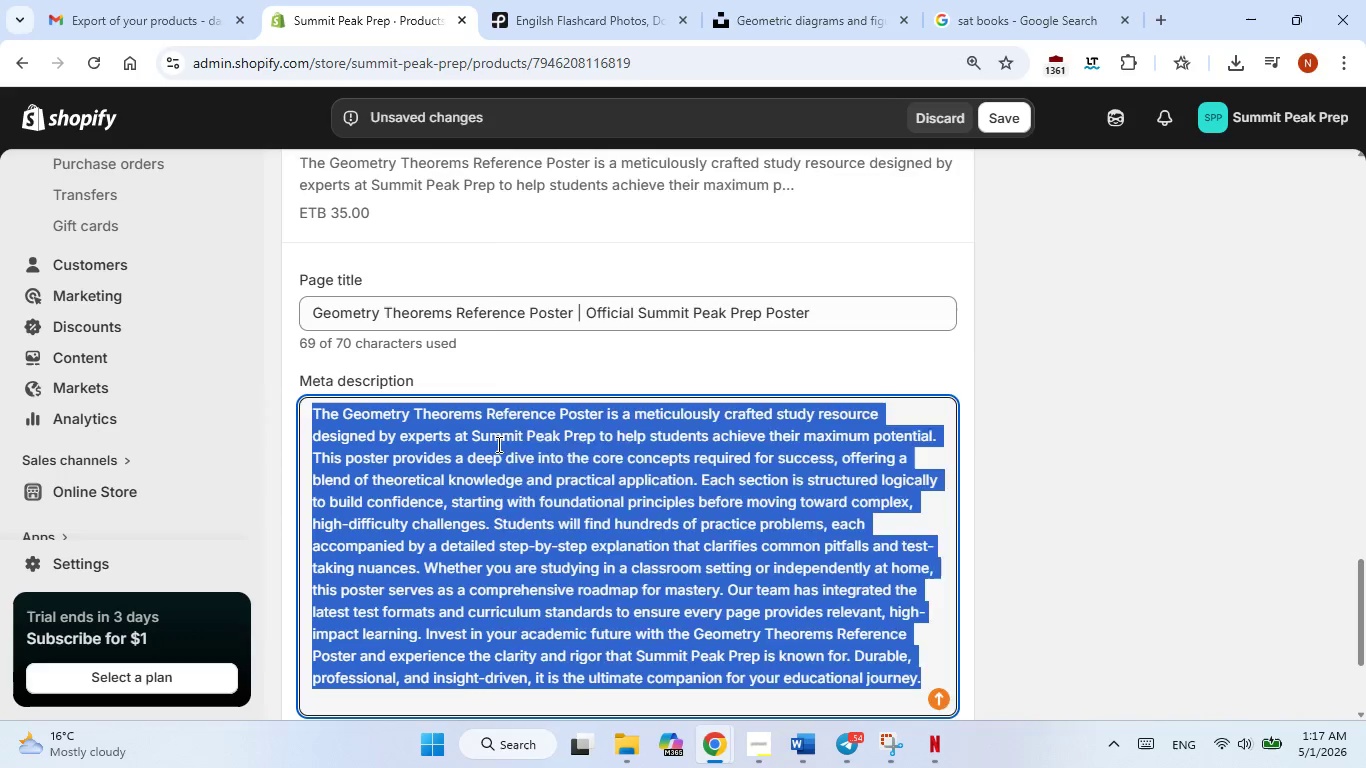 
triple_click([497, 444])
 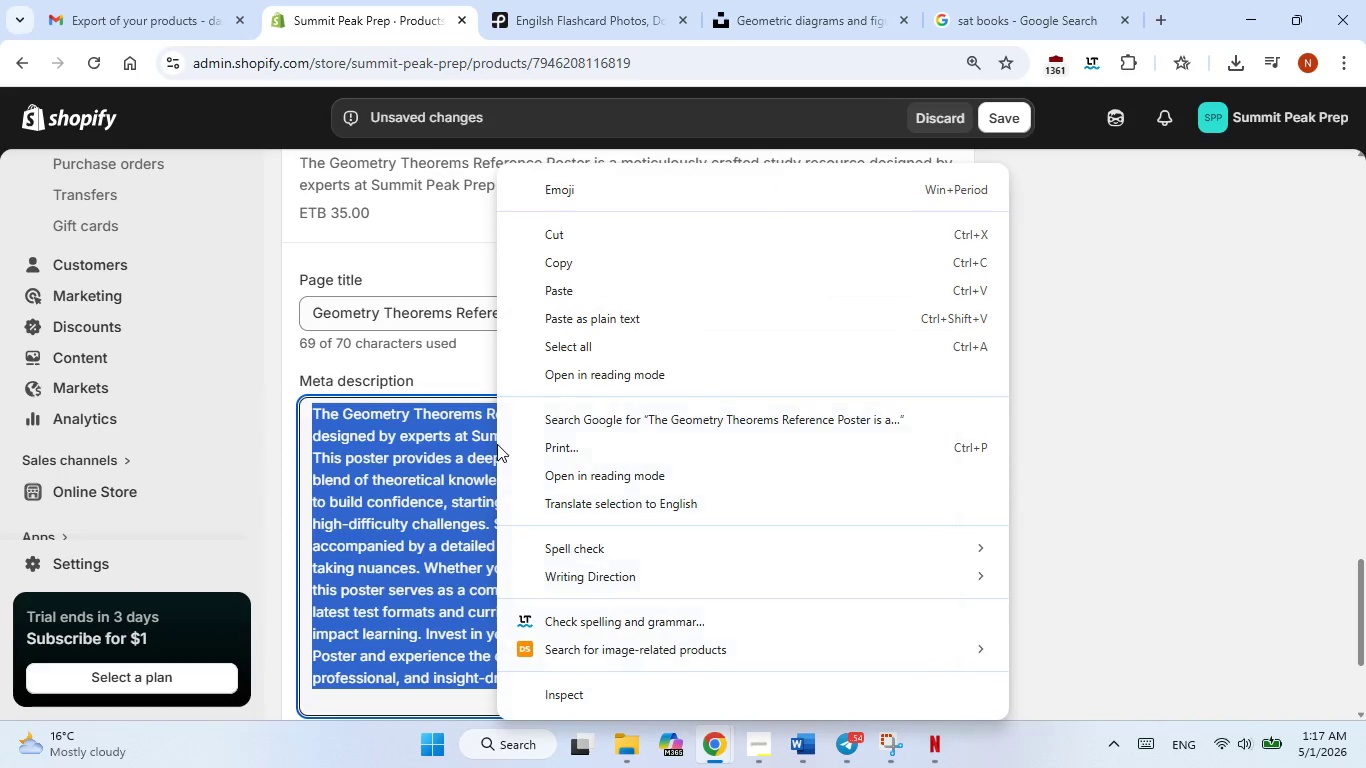 
right_click([497, 444])
 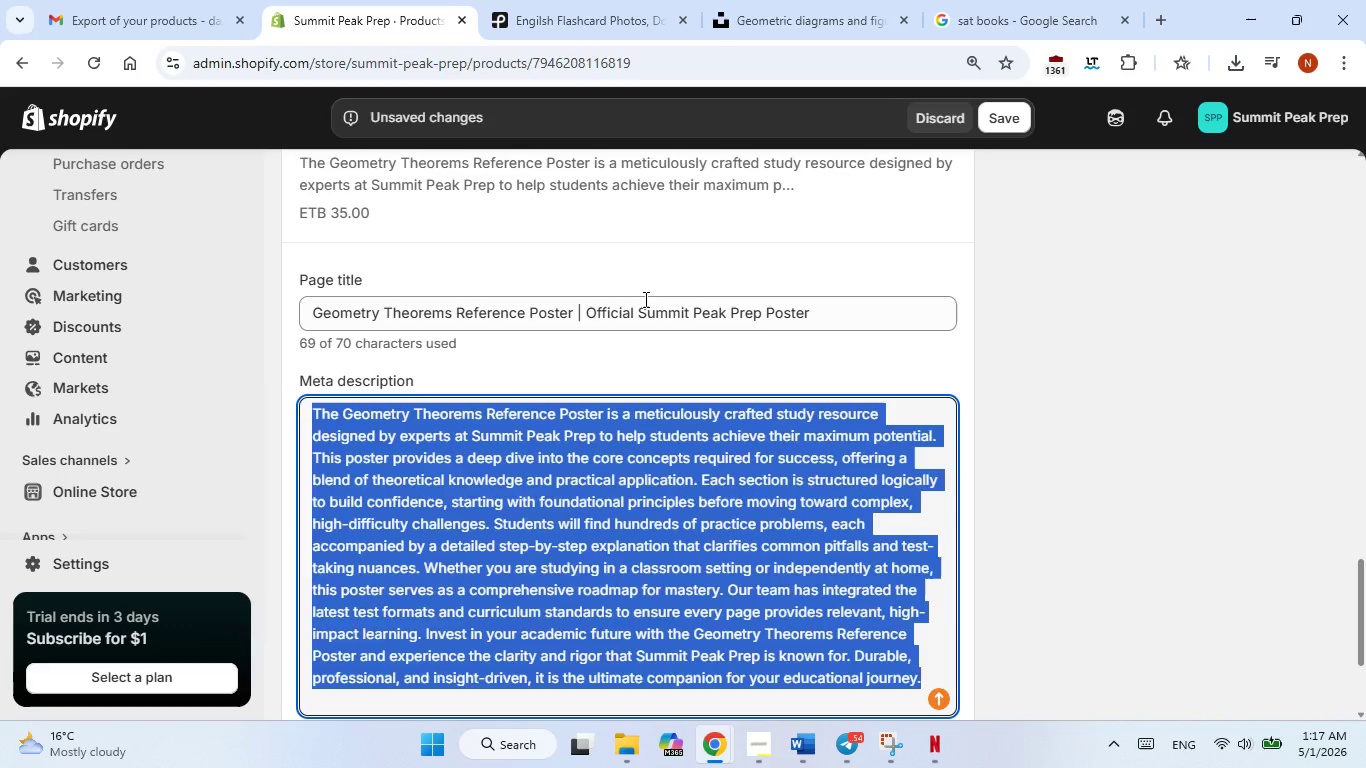 
left_click([644, 299])
 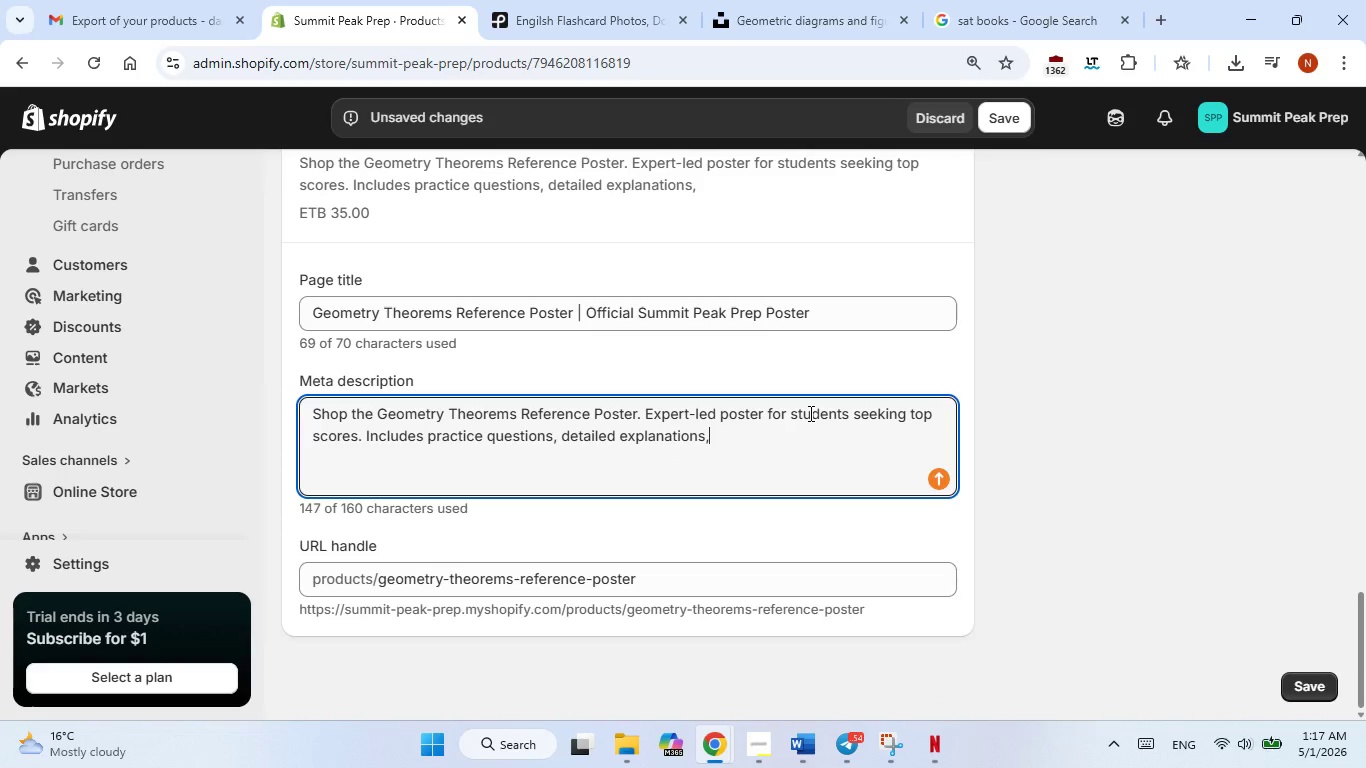 
key(Backspace)
 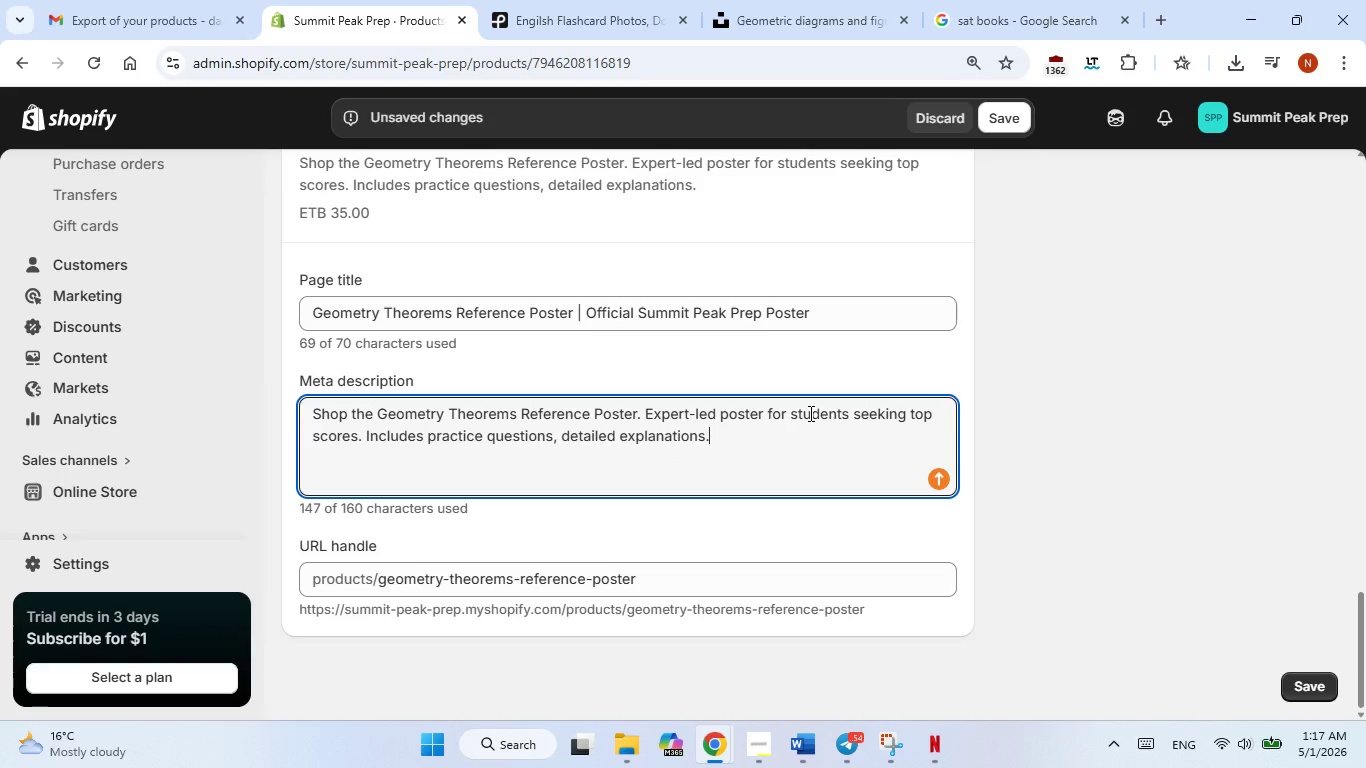 
key(Period)
 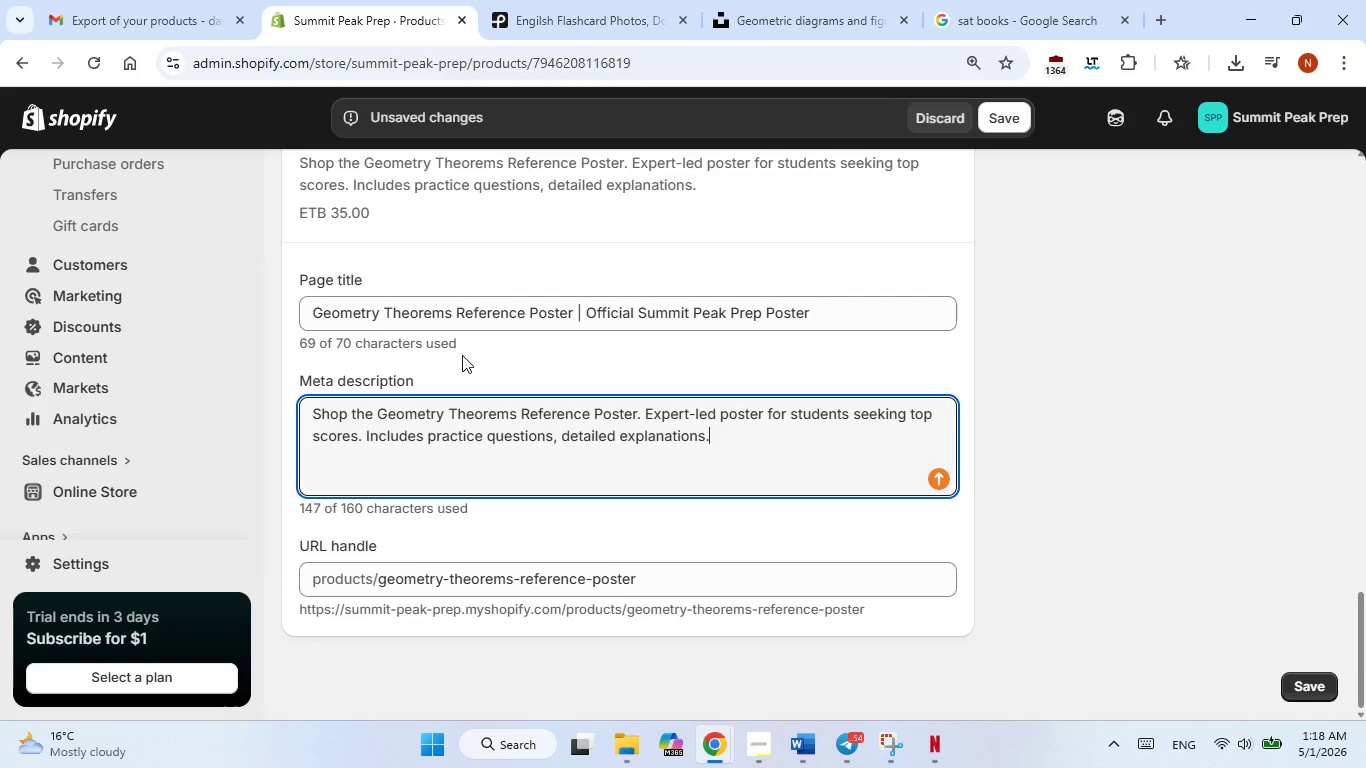 
wait(42.14)
 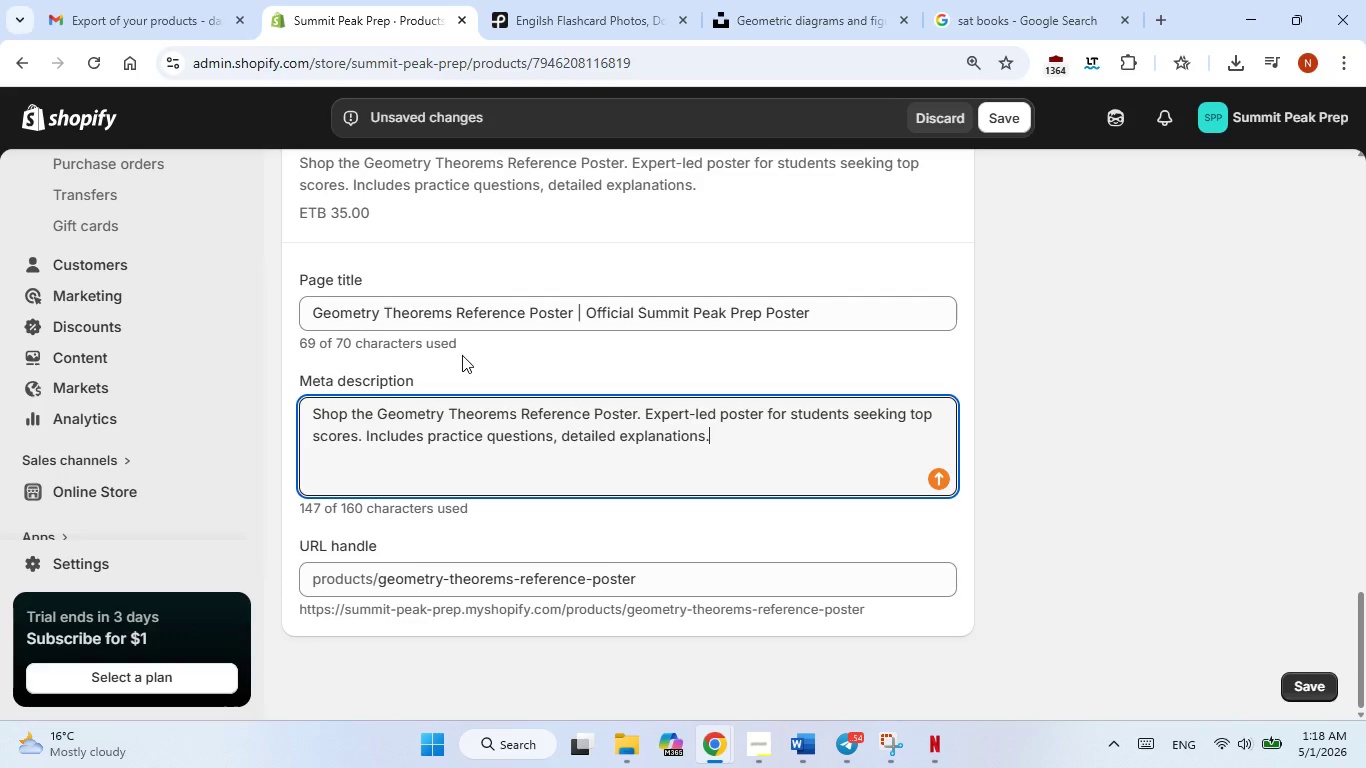 
scroll: coordinate [451, 368], scroll_direction: down, amount: 2.0
 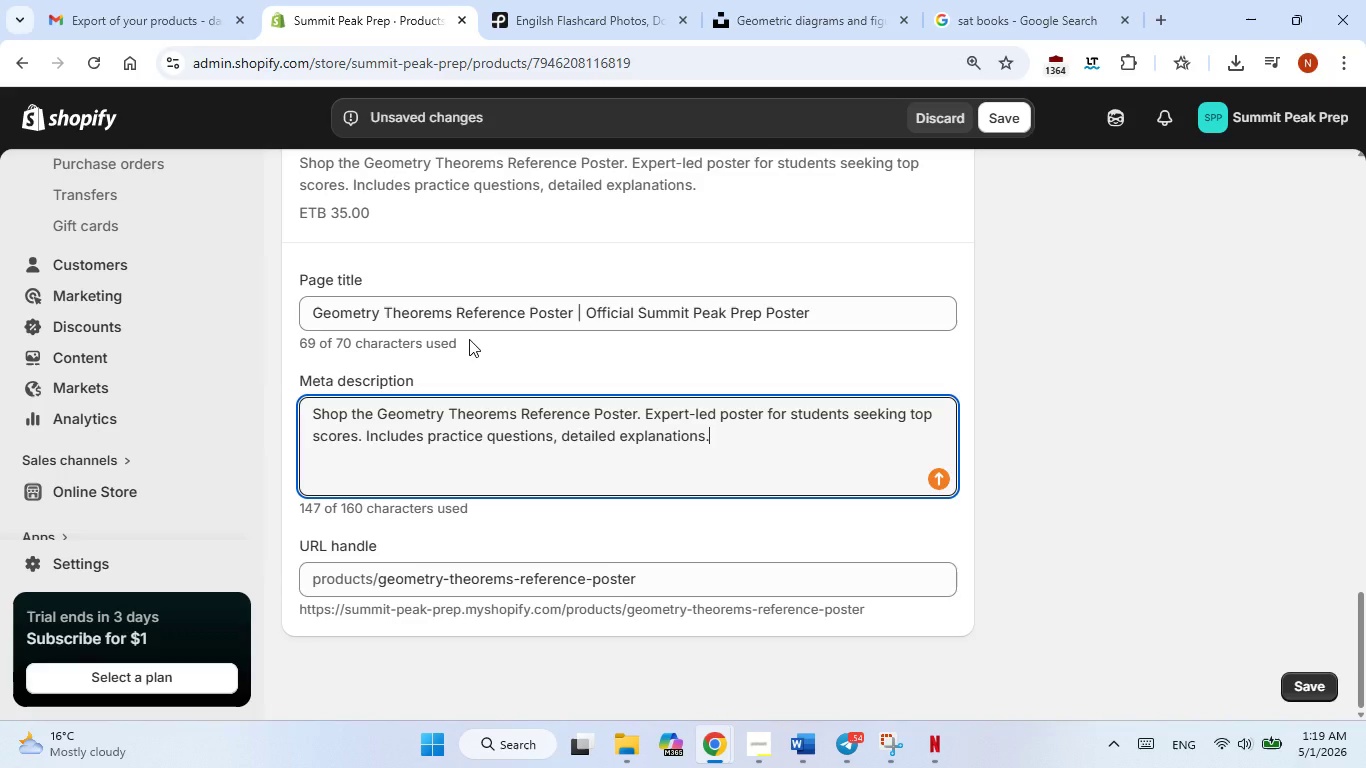 
wait(65.38)
 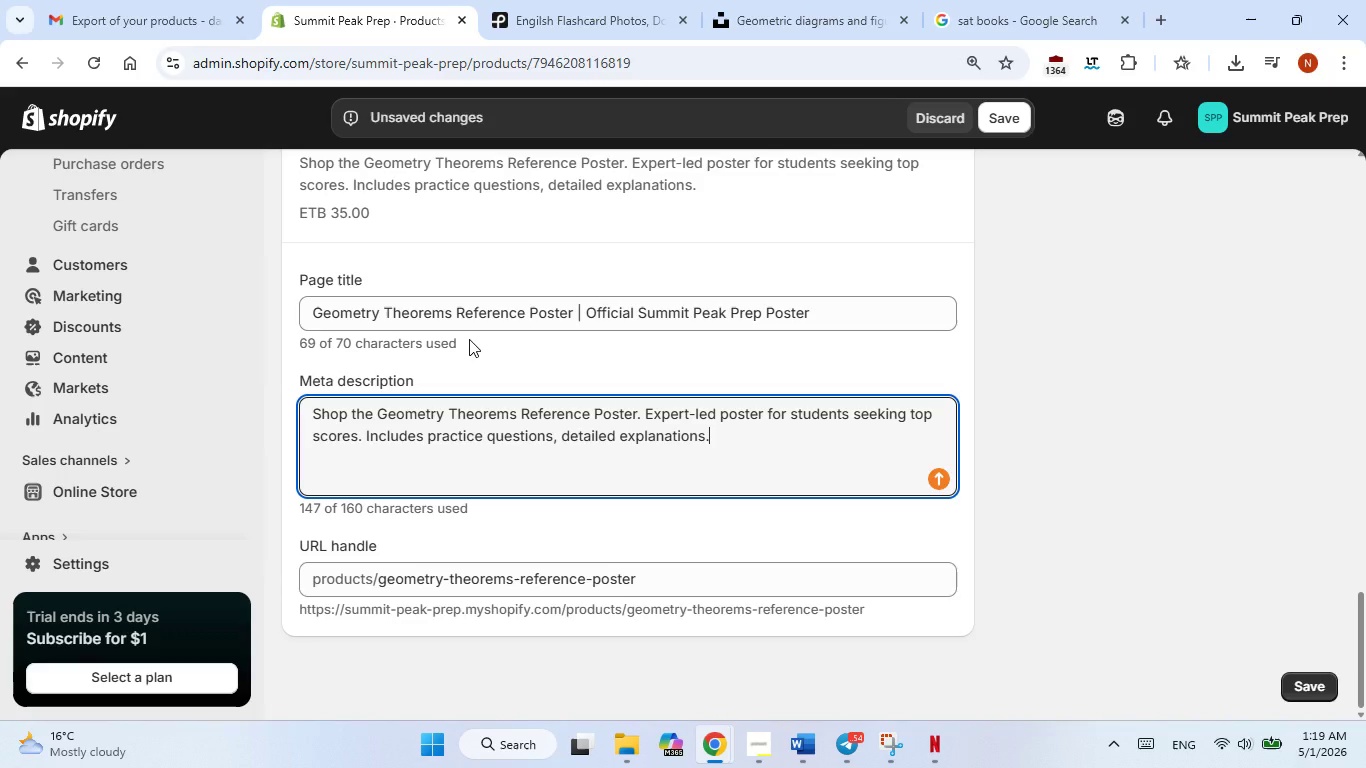 
scroll: coordinate [931, 268], scroll_direction: up, amount: 10.0
 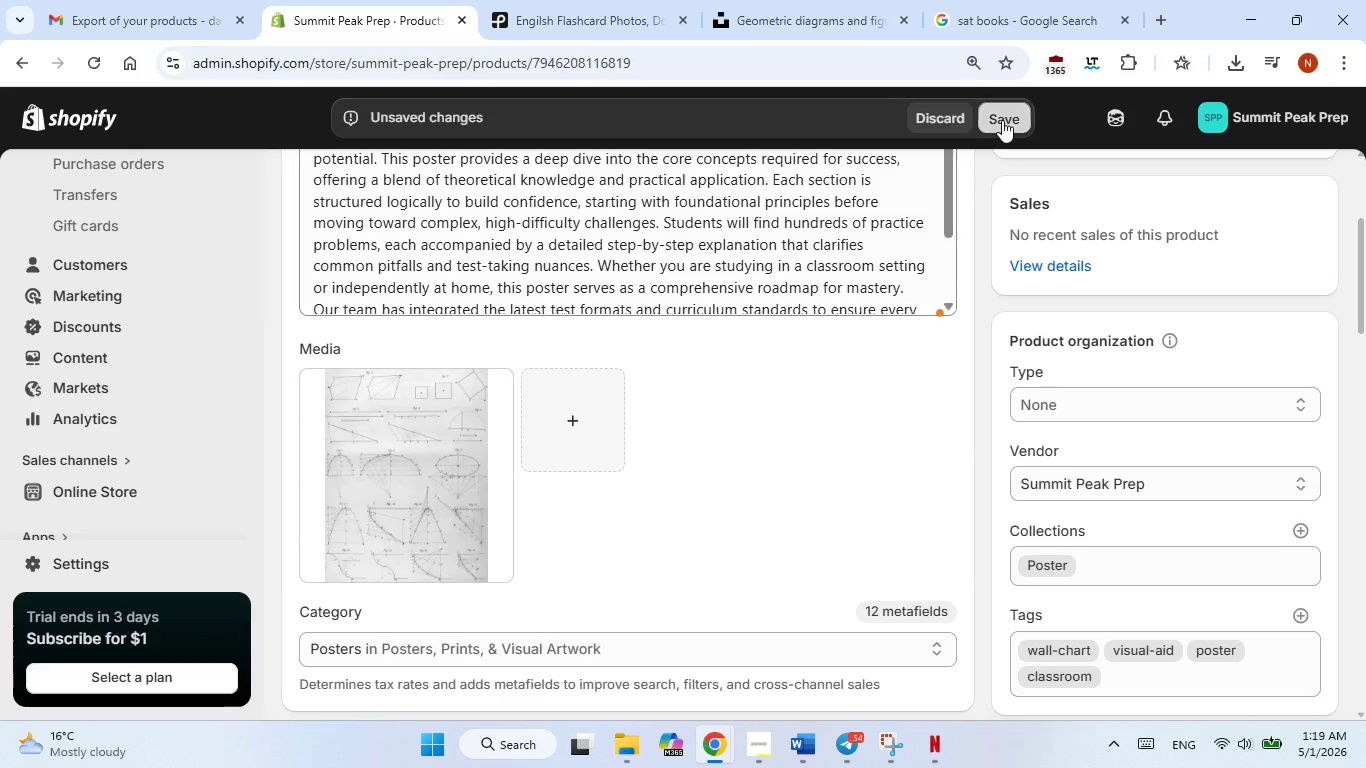 
left_click([1002, 120])
 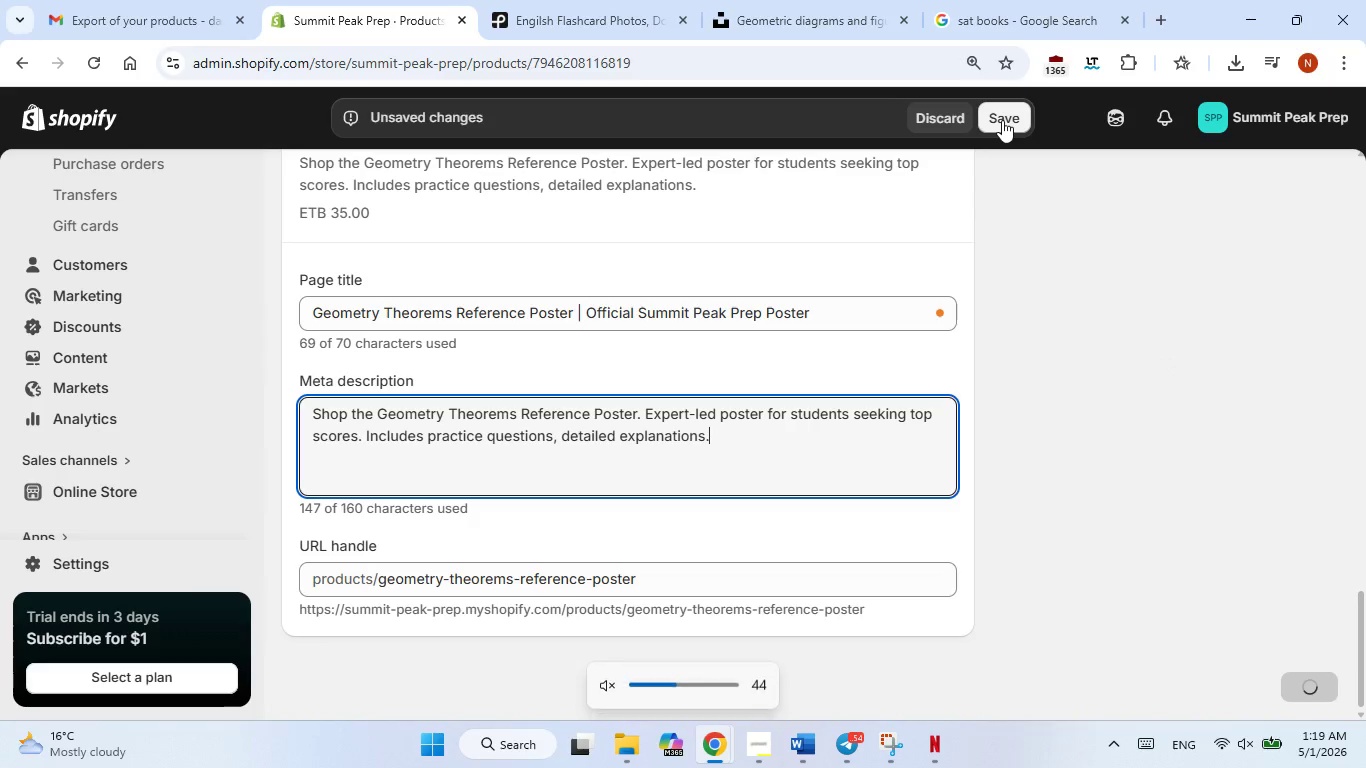 
key(Mute)
 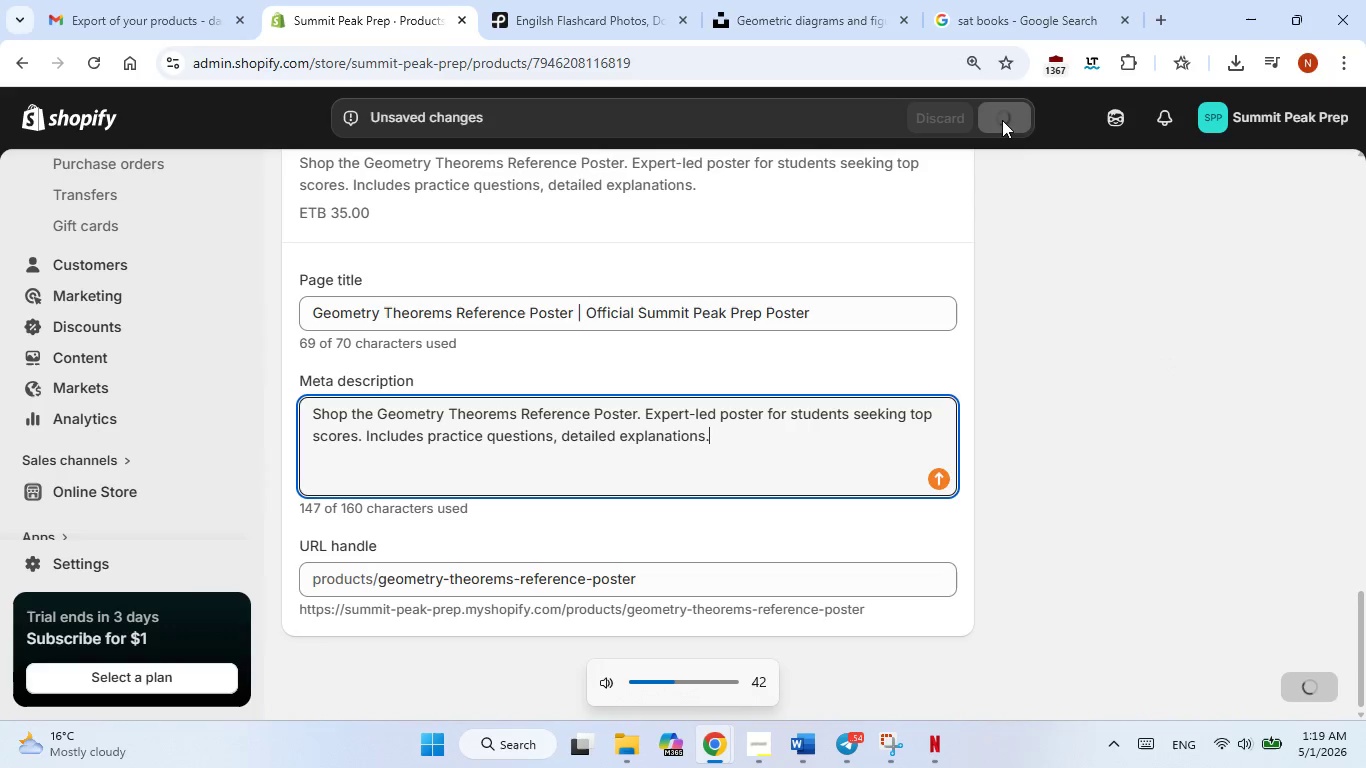 
key(Mute)
 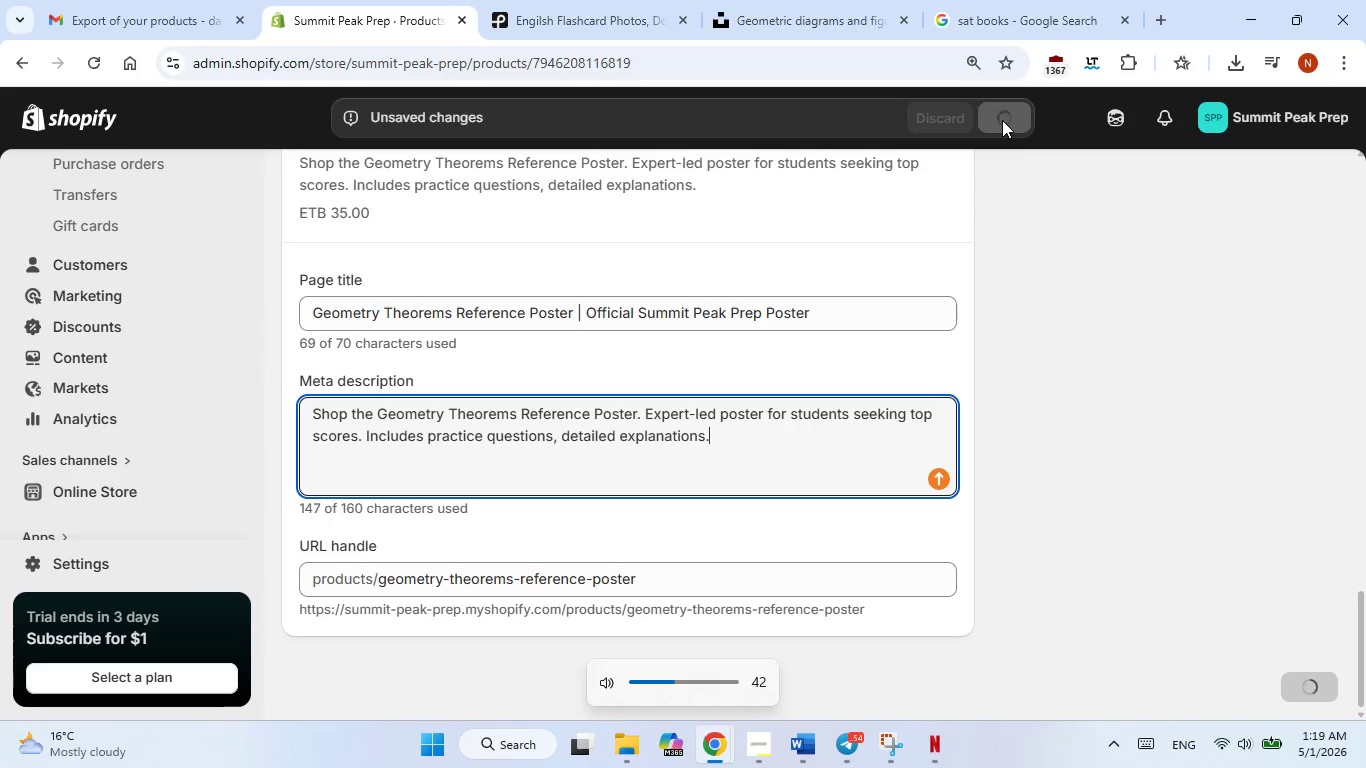 
hold_key(key=VolumeDown, duration=0.75)
 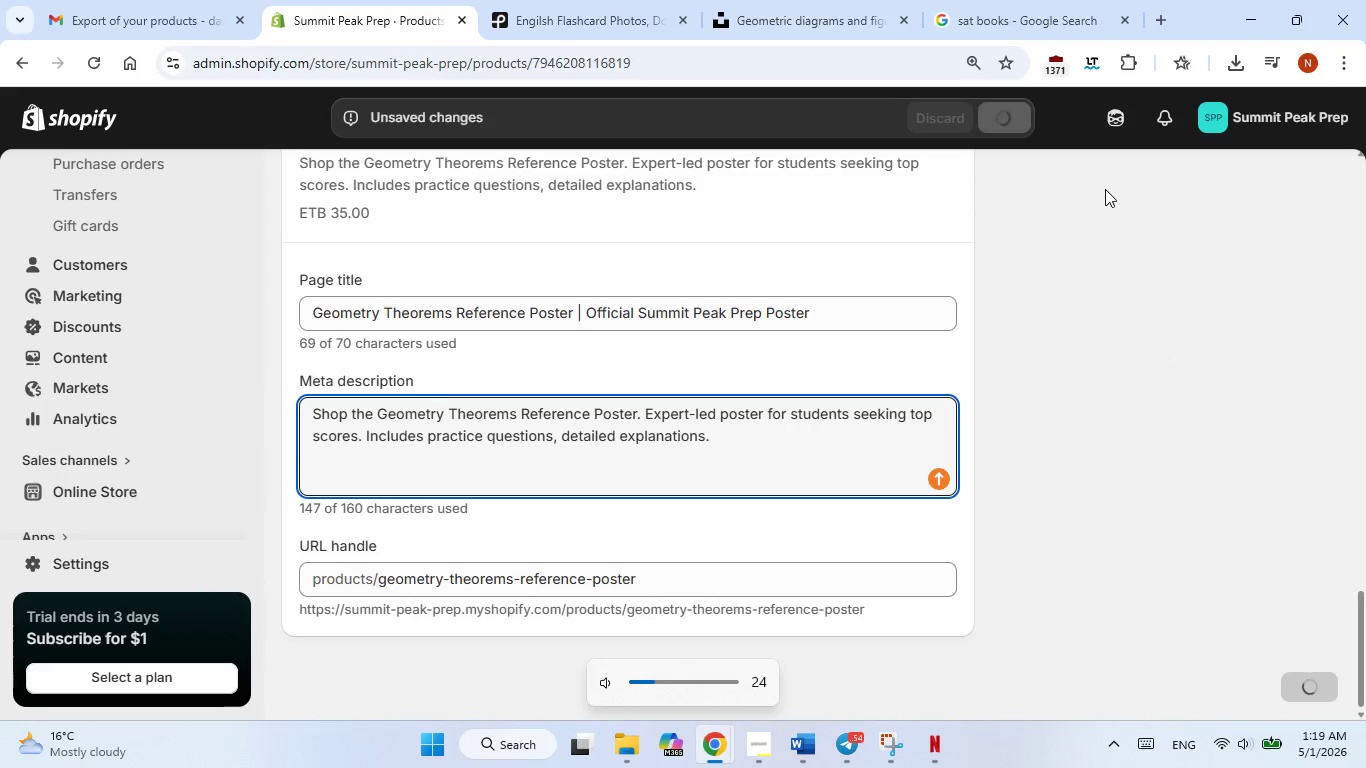 
scroll: coordinate [1208, 168], scroll_direction: up, amount: 16.0
 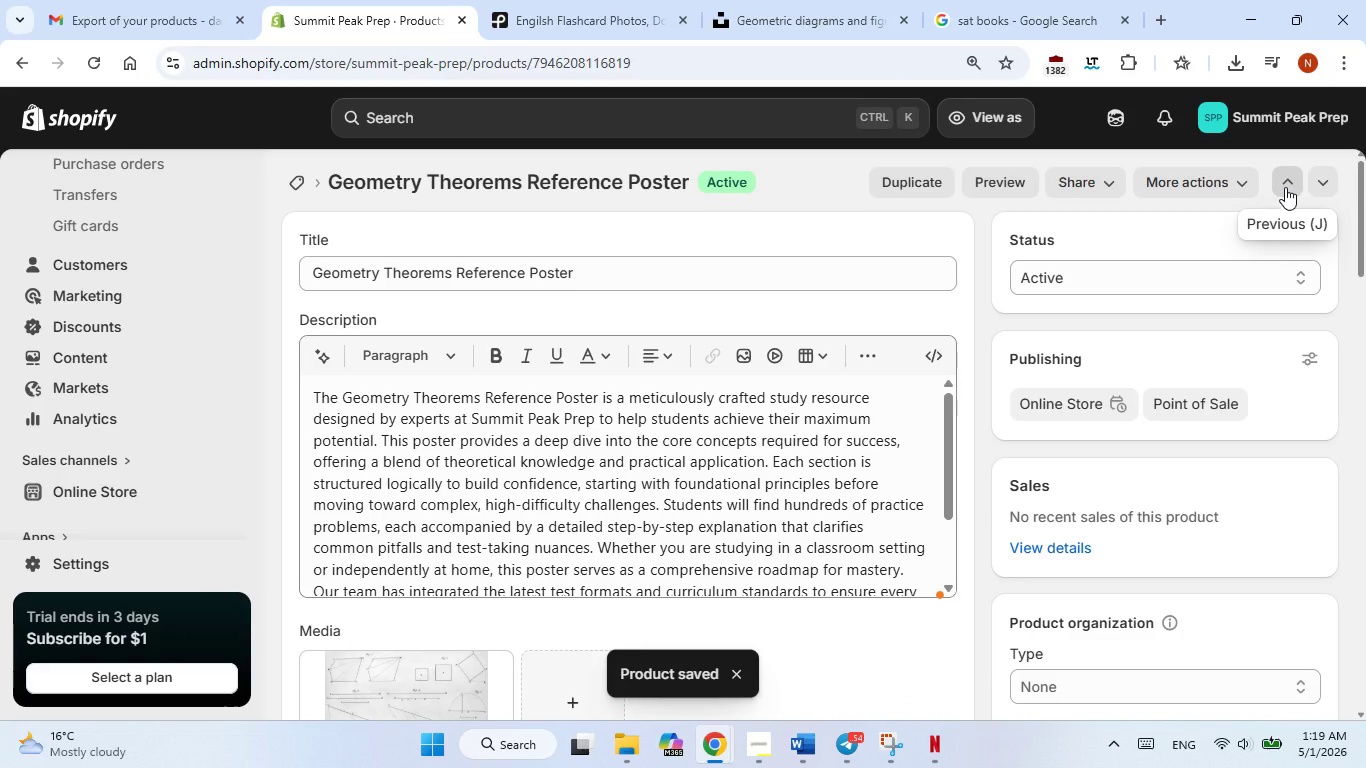 
left_click([1285, 187])
 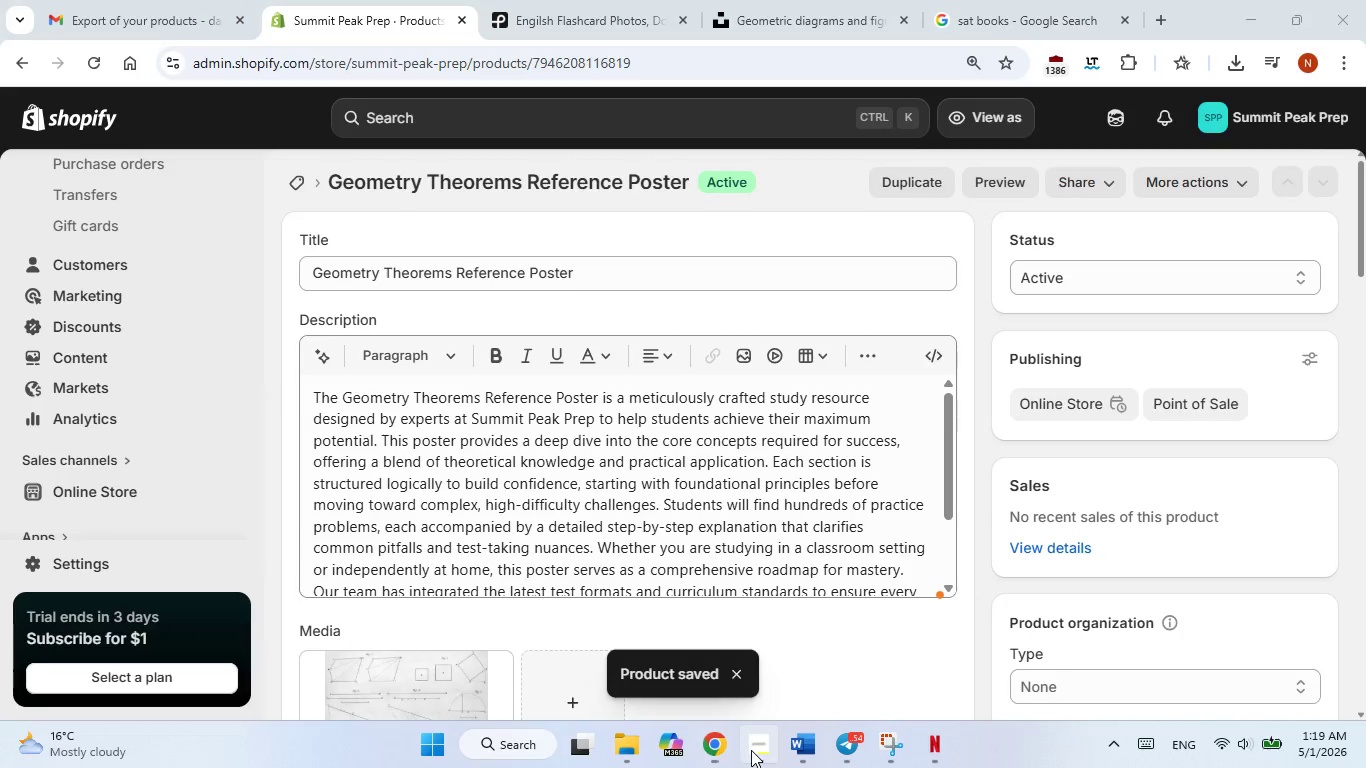 
left_click([751, 750])